 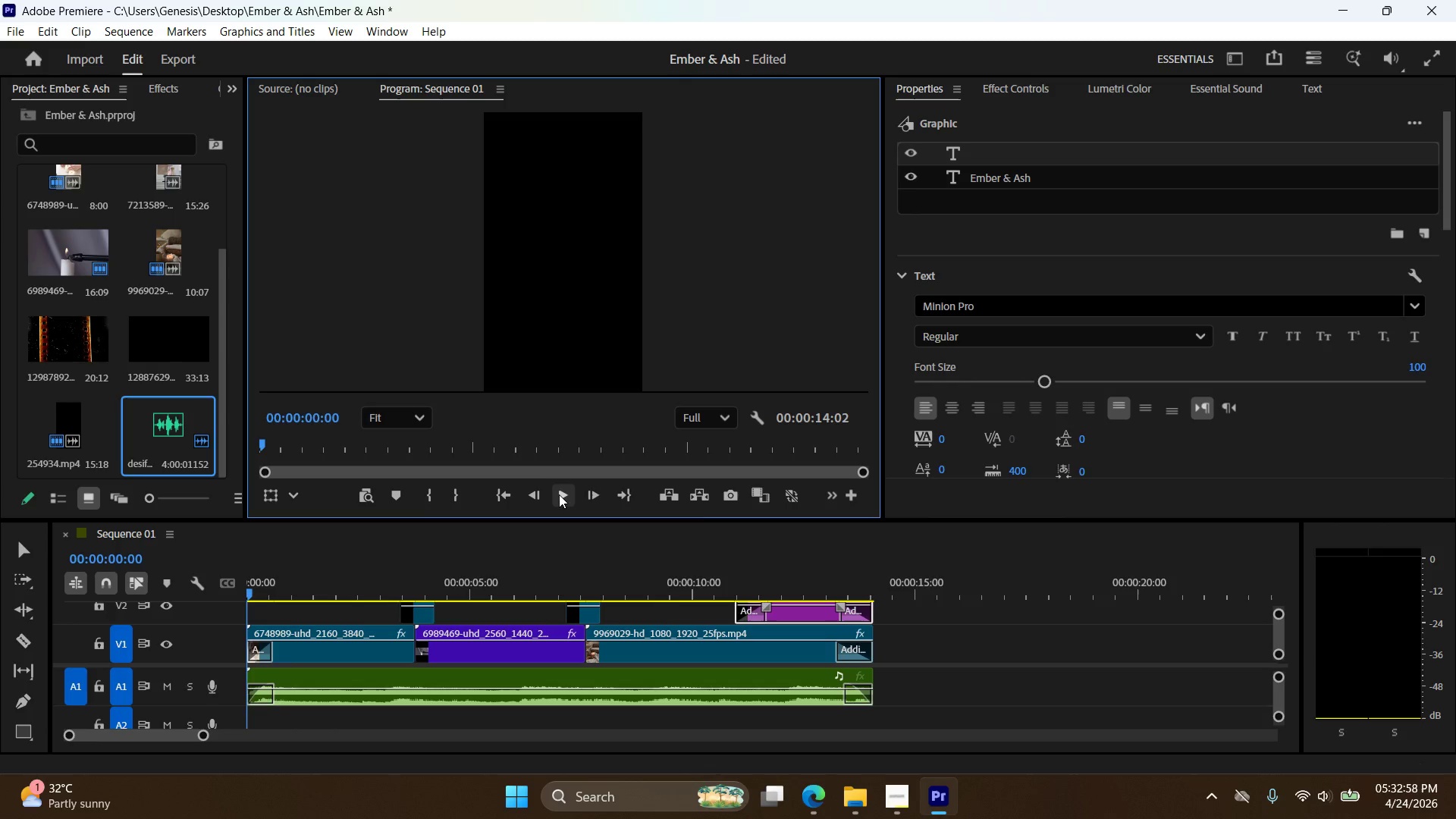 
left_click([559, 494])
 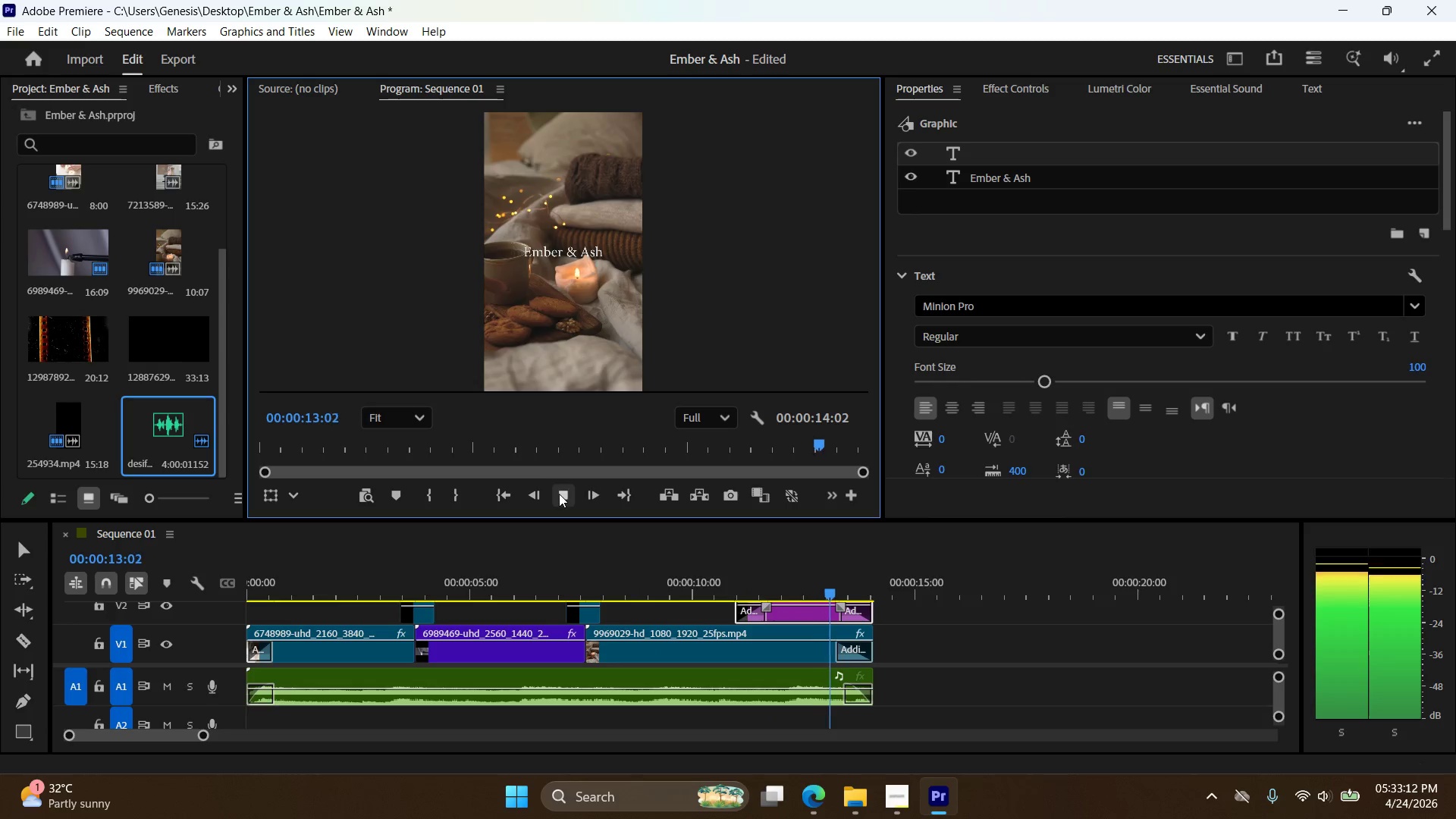 
wait(18.33)
 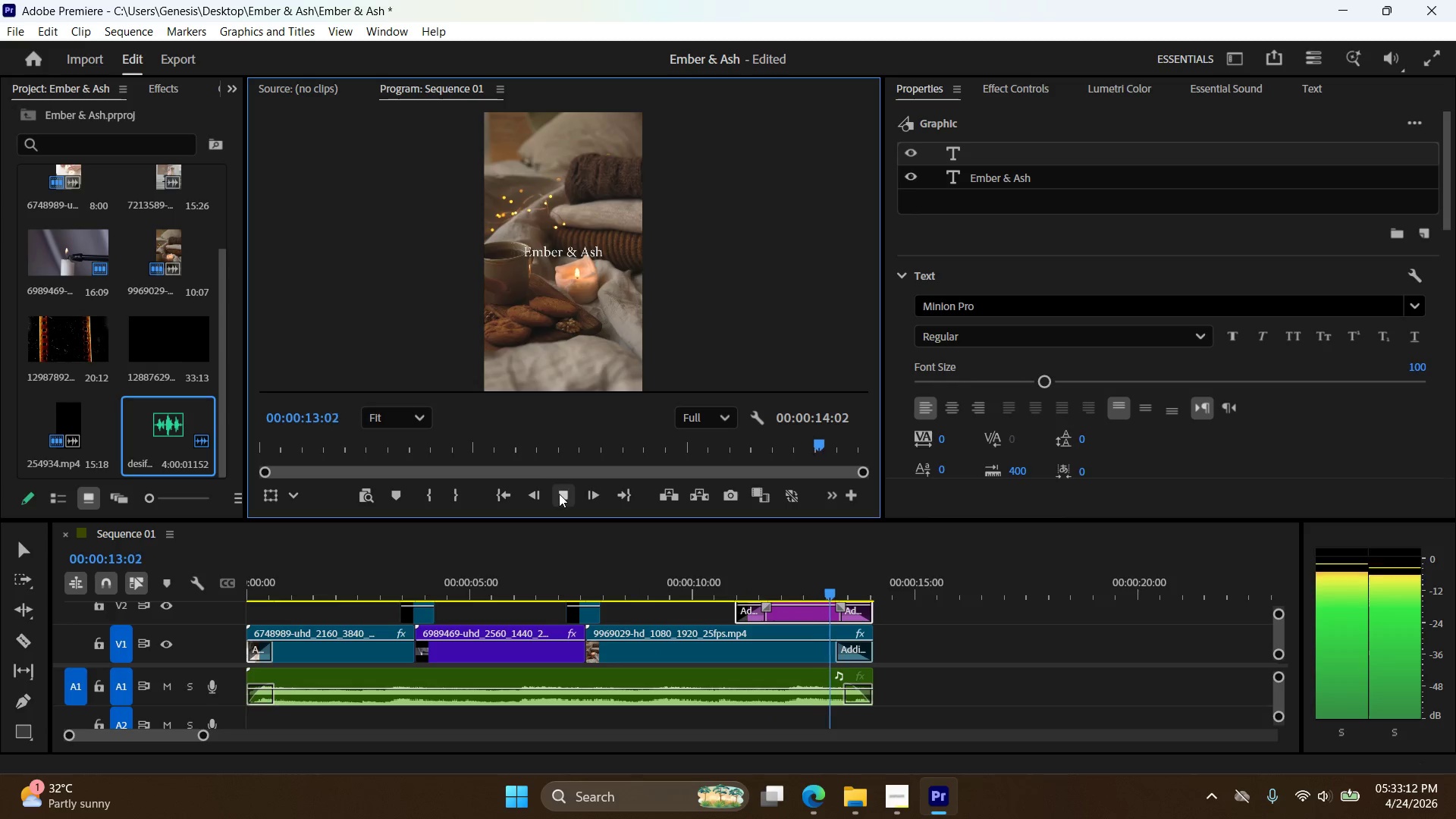 
left_click([554, 500])
 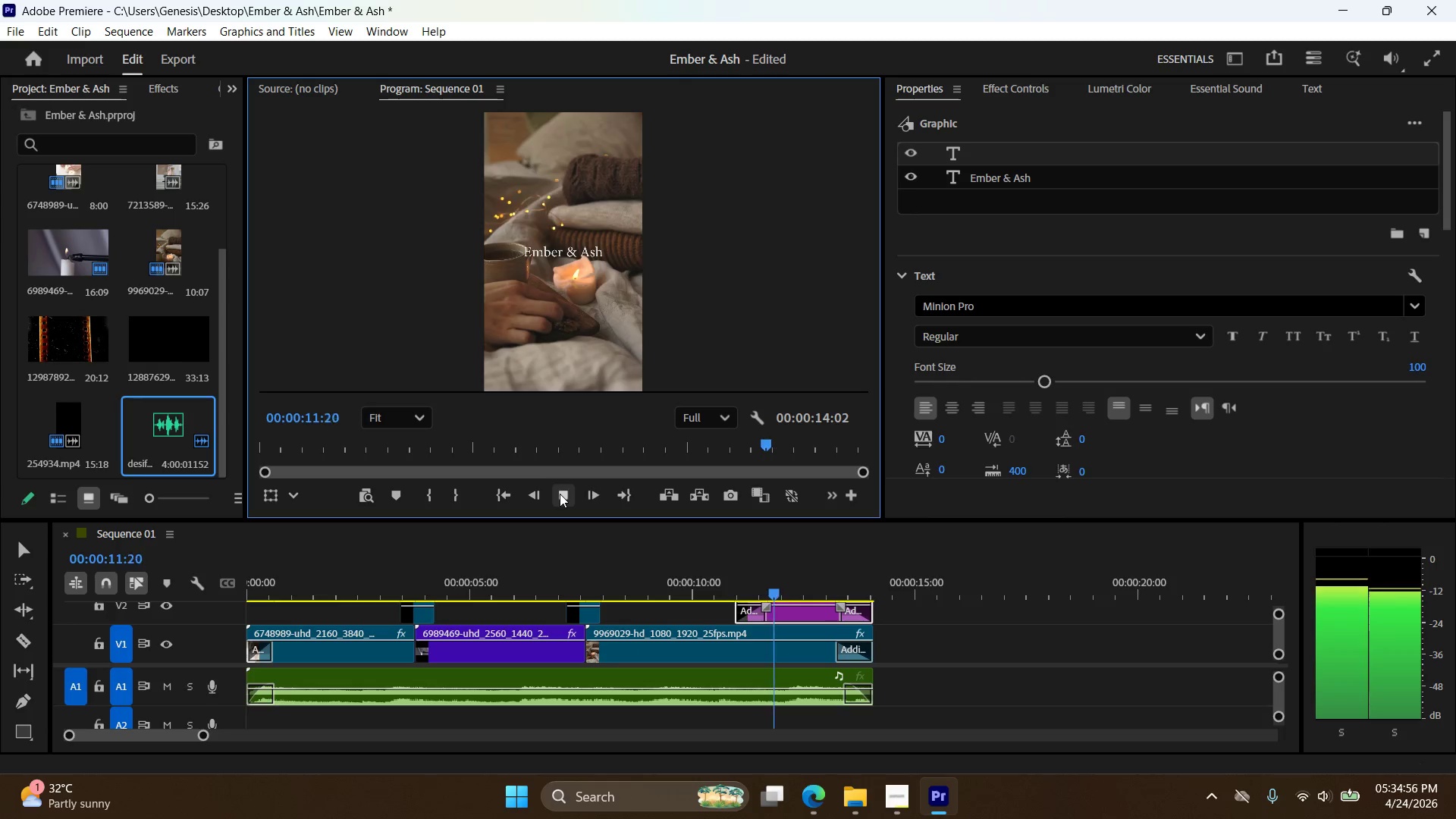 
wait(104.03)
 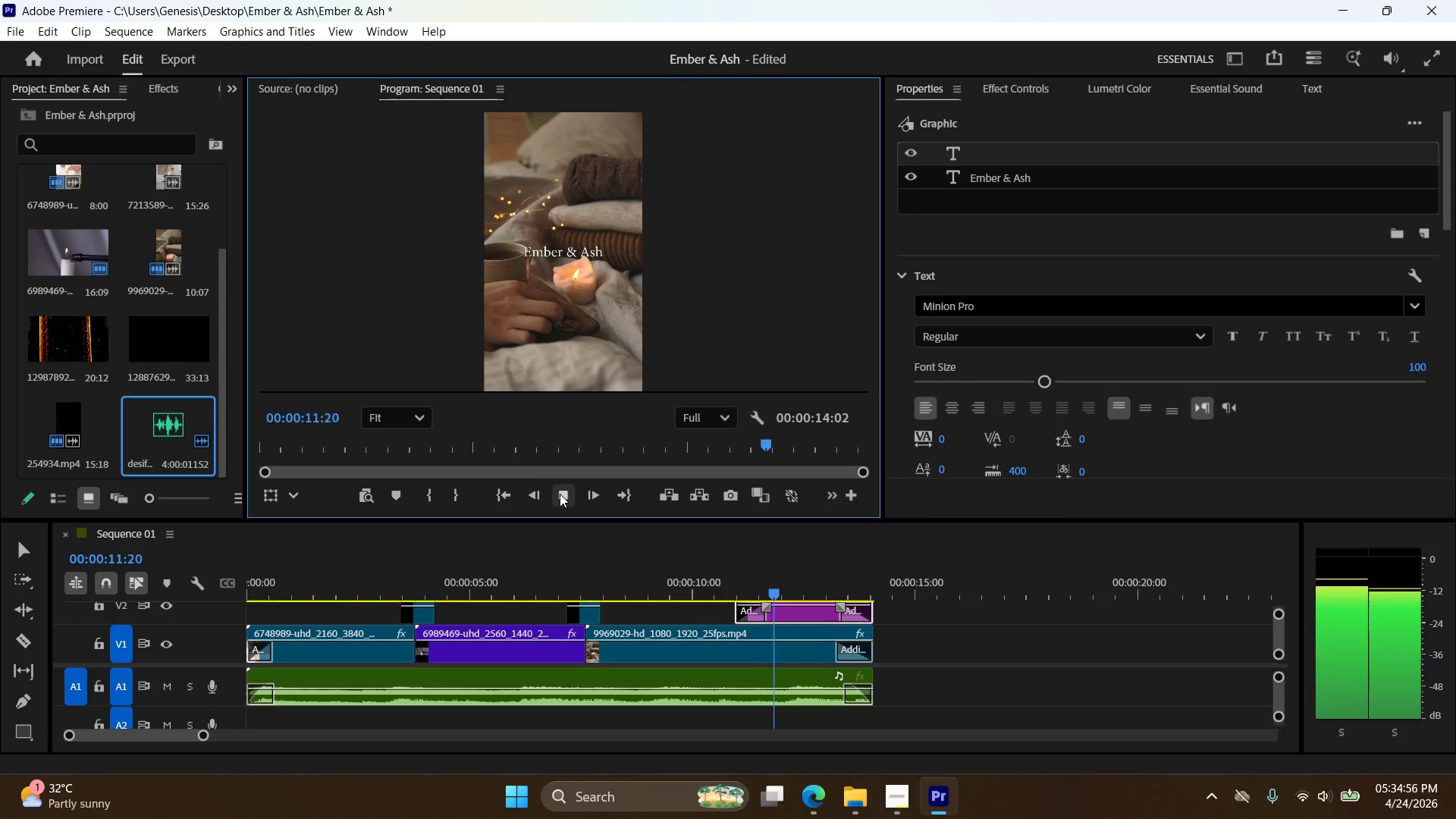 
left_click([507, 495])
 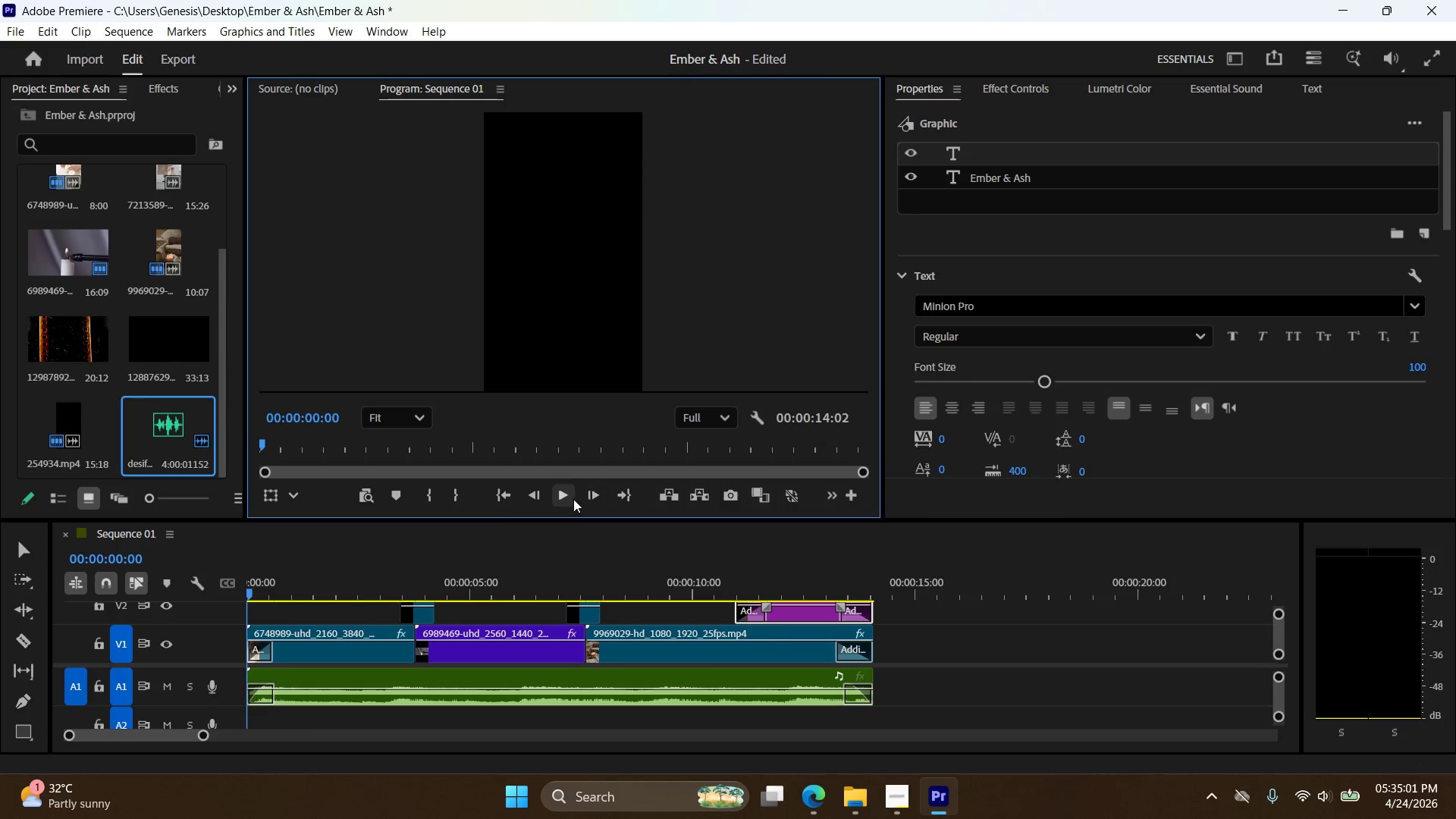 
left_click([566, 497])
 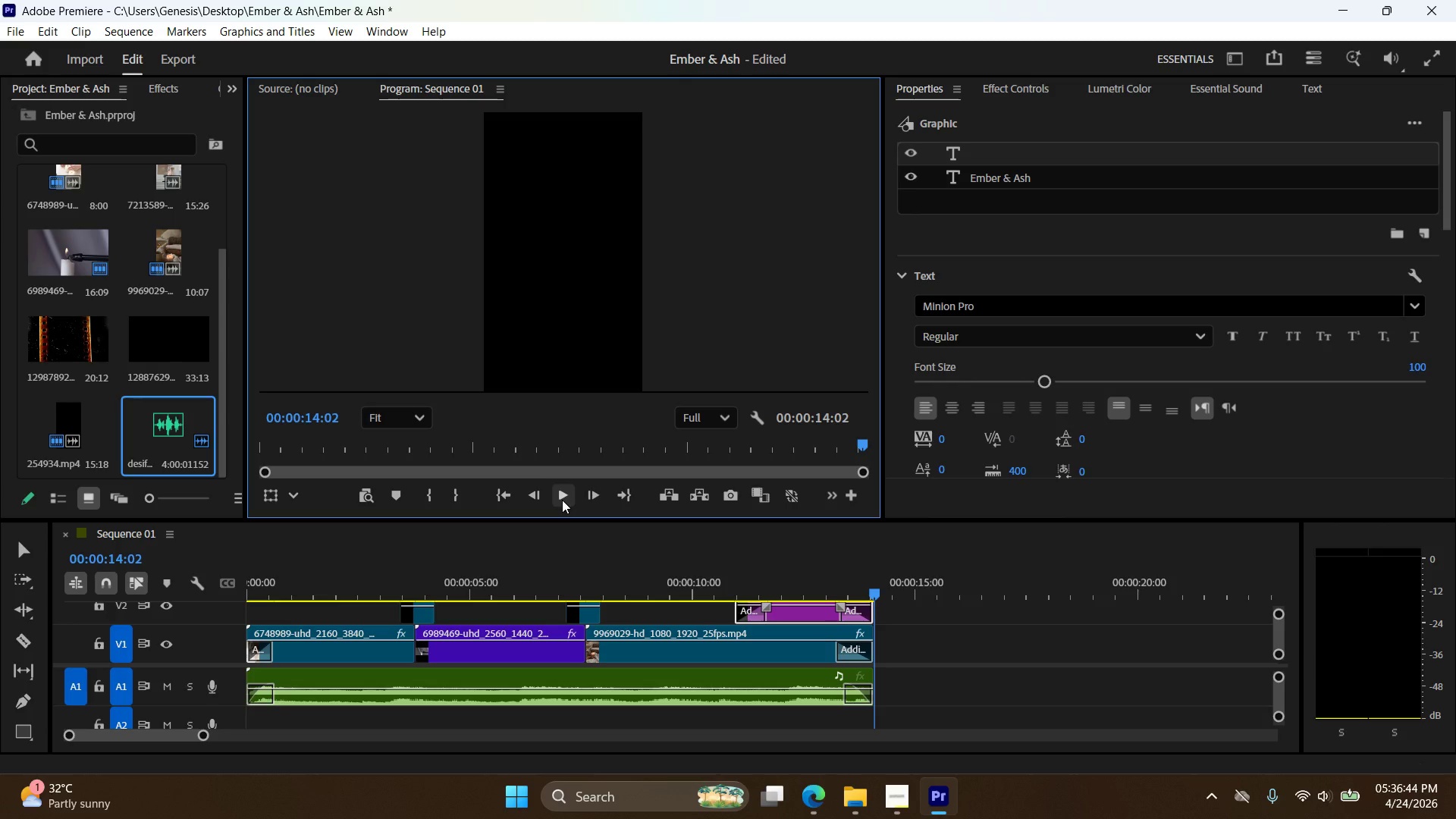 
wait(107.58)
 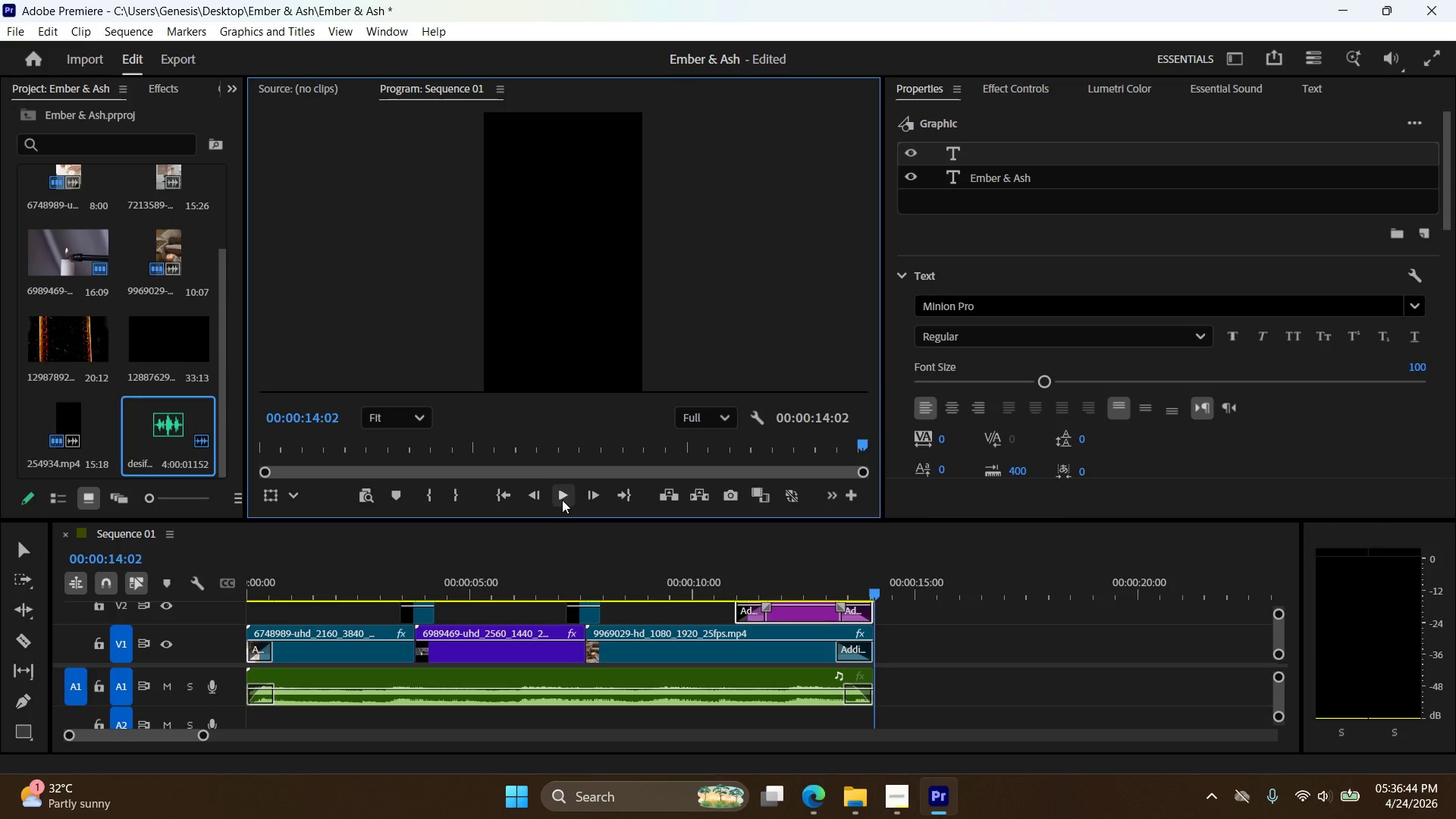 
scroll: coordinate [742, 507], scroll_direction: up, amount: 2.0
 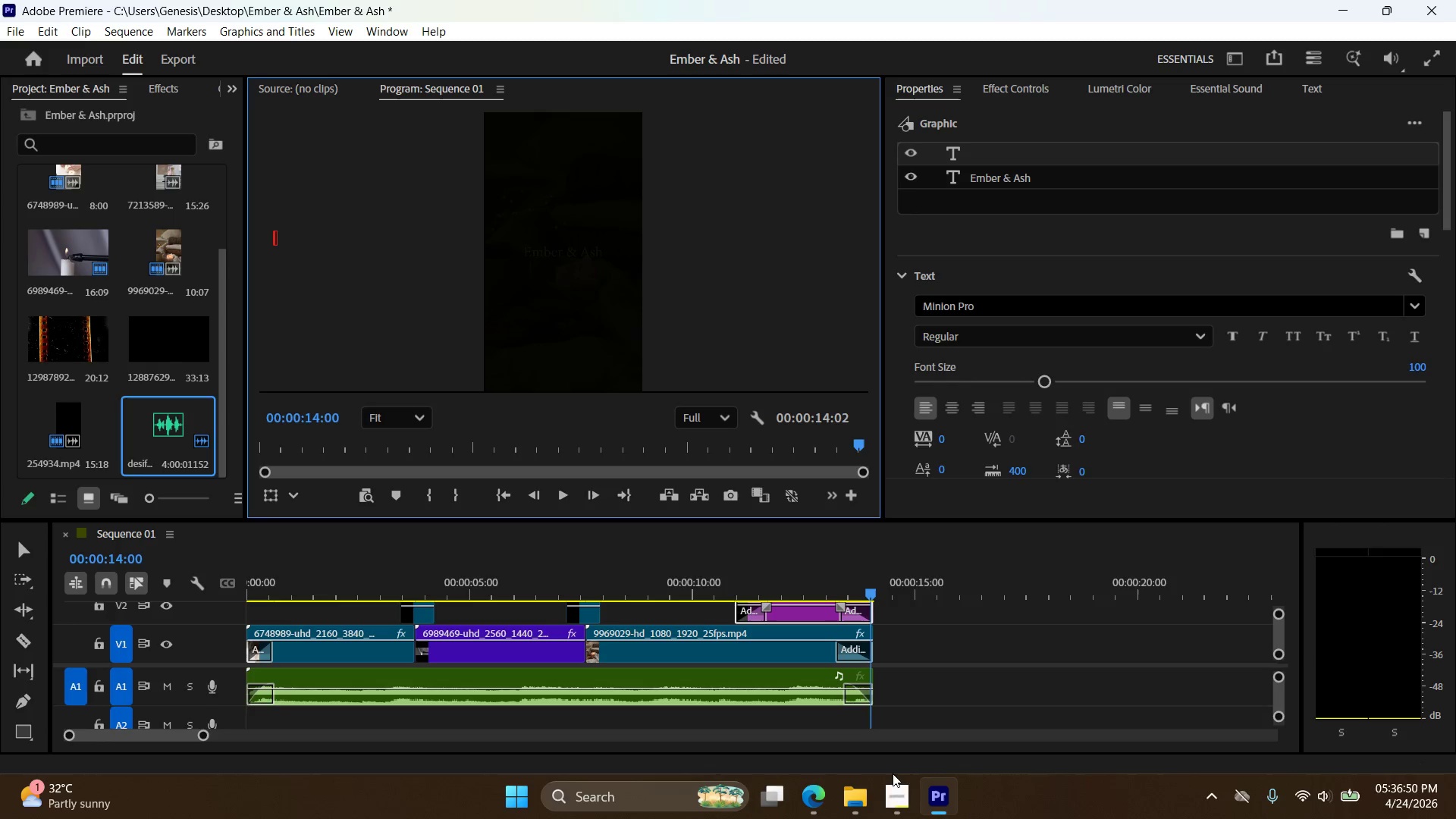 
left_click([896, 790])